 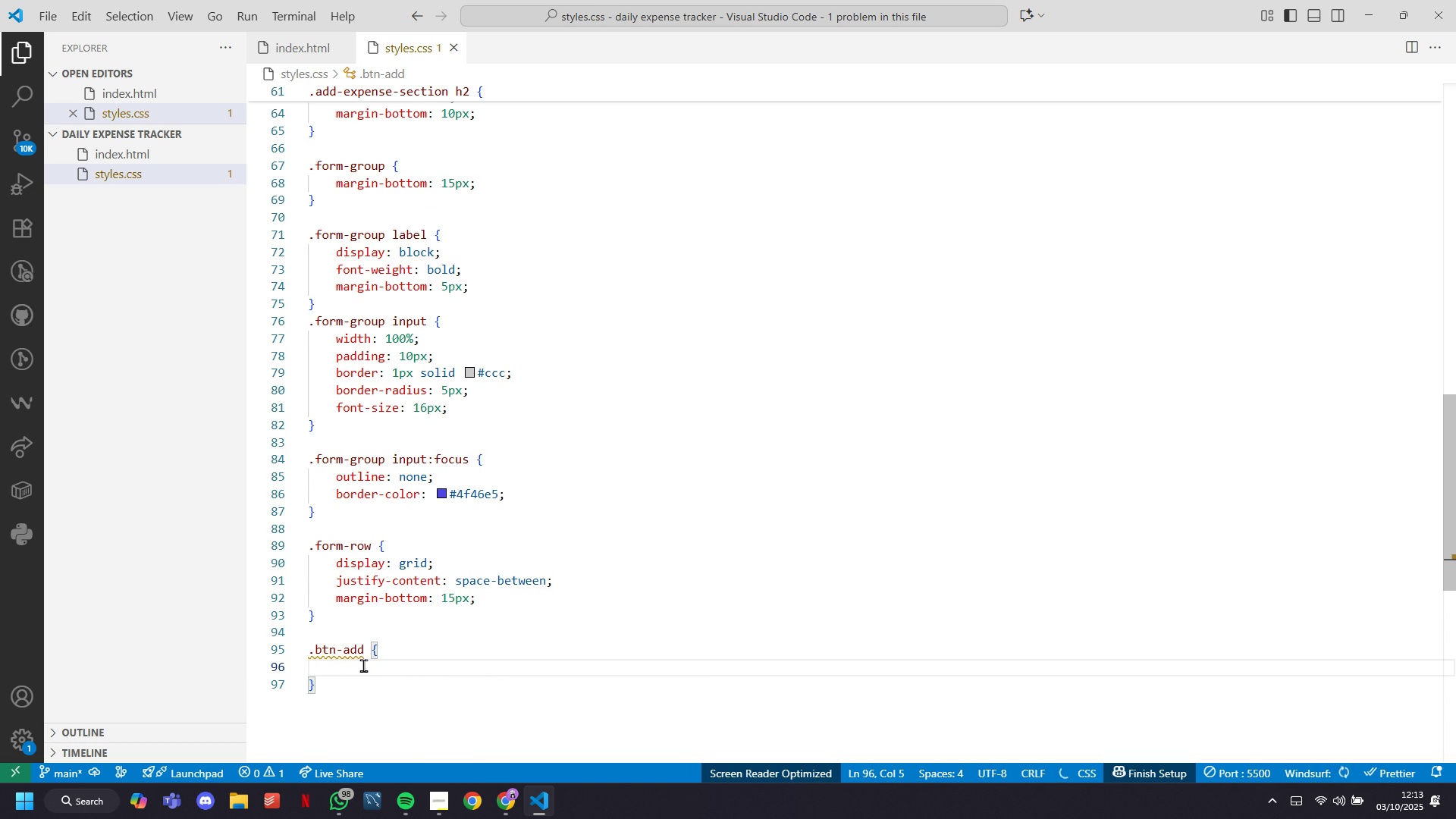 
key(Enter)
 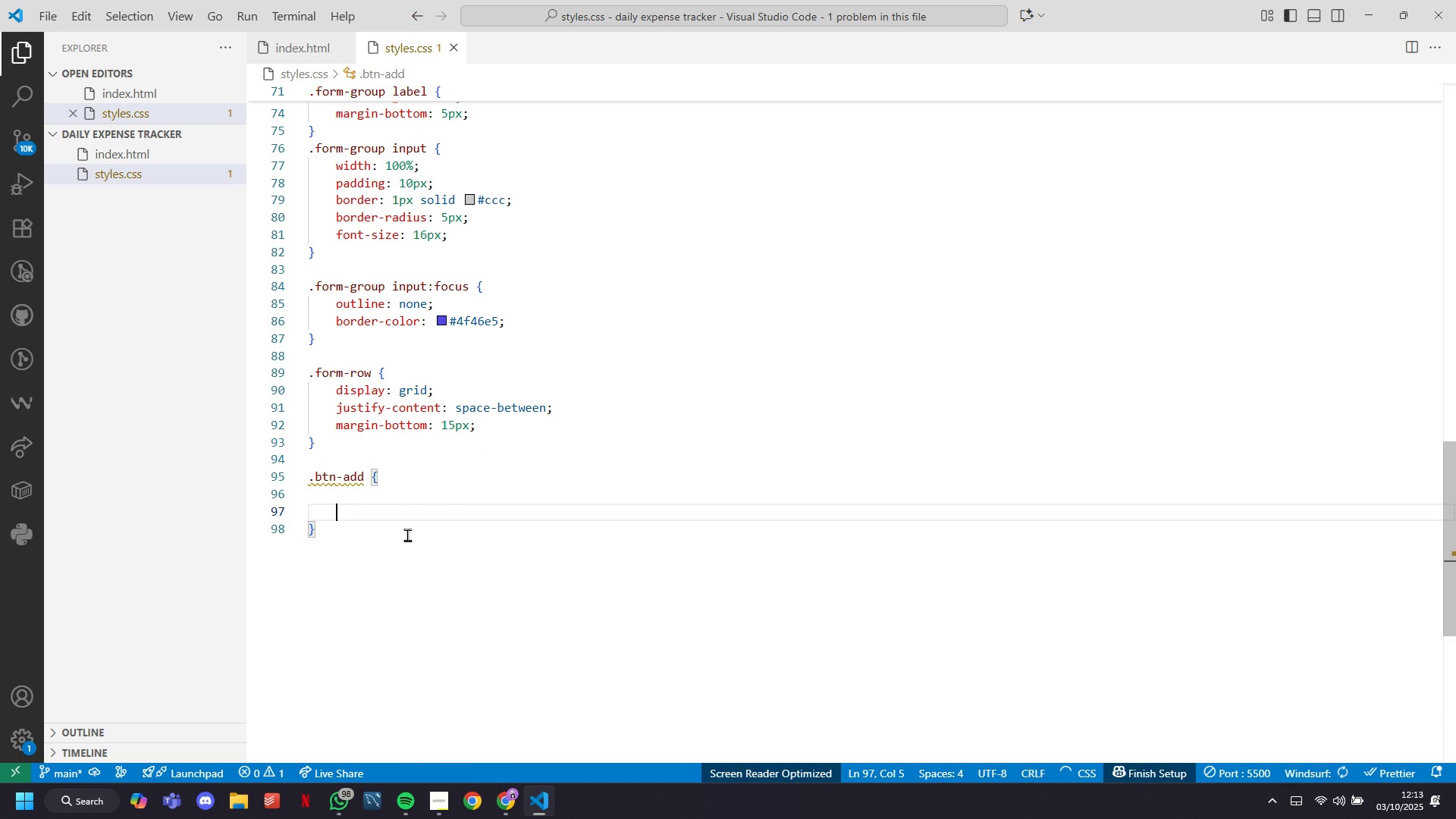 
key(Backspace)
 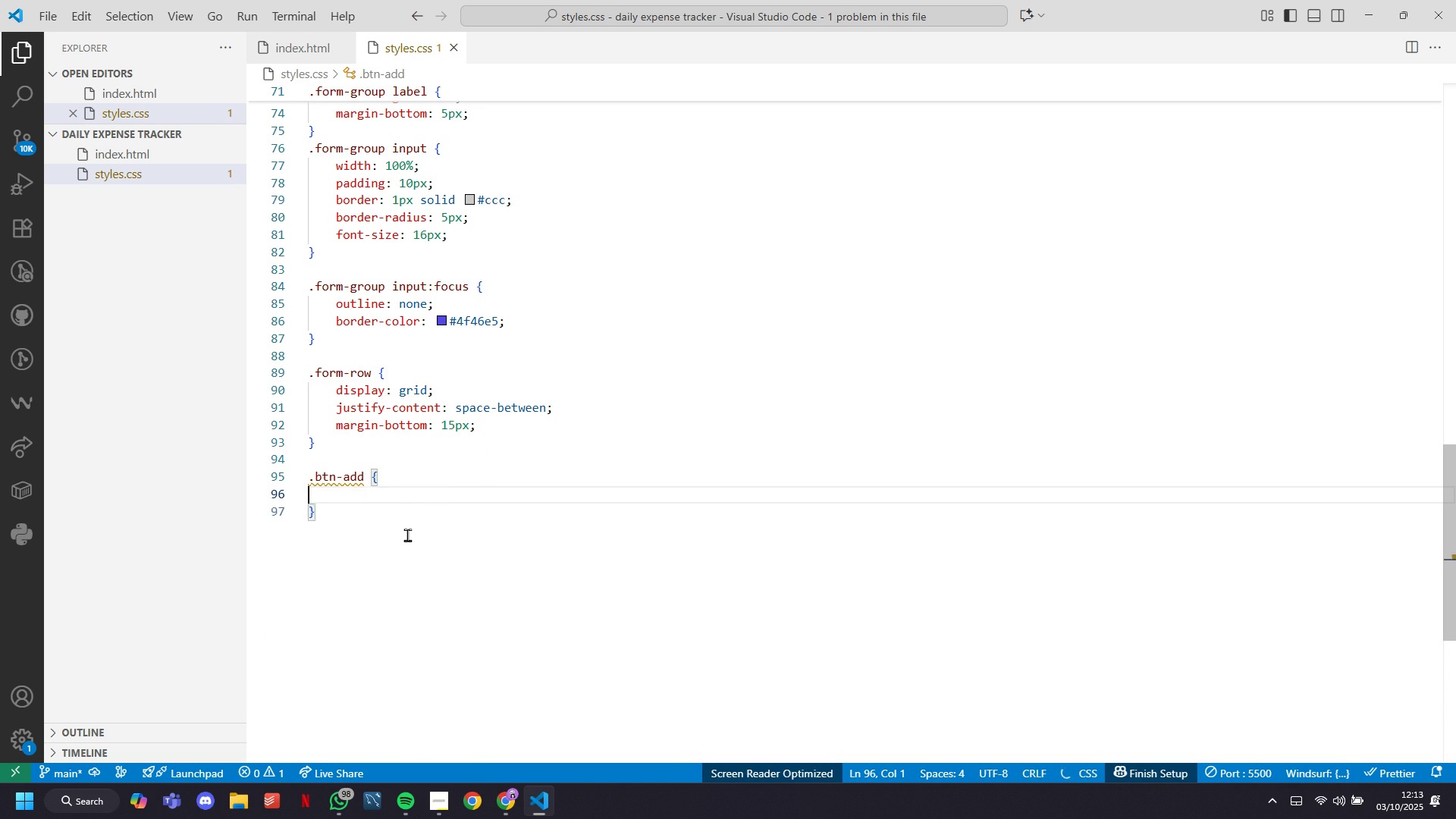 
key(Backspace)
 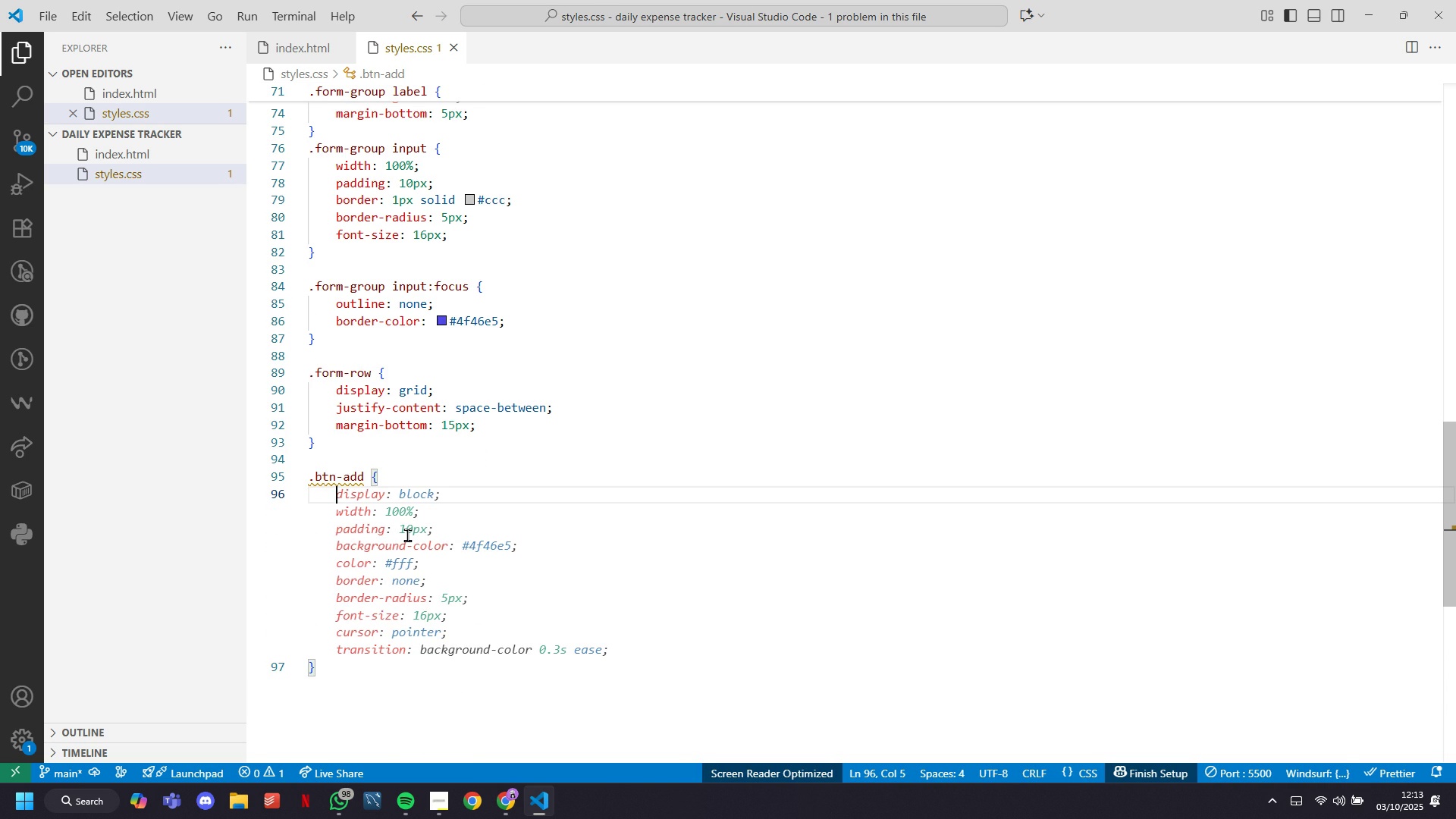 
key(Tab)
 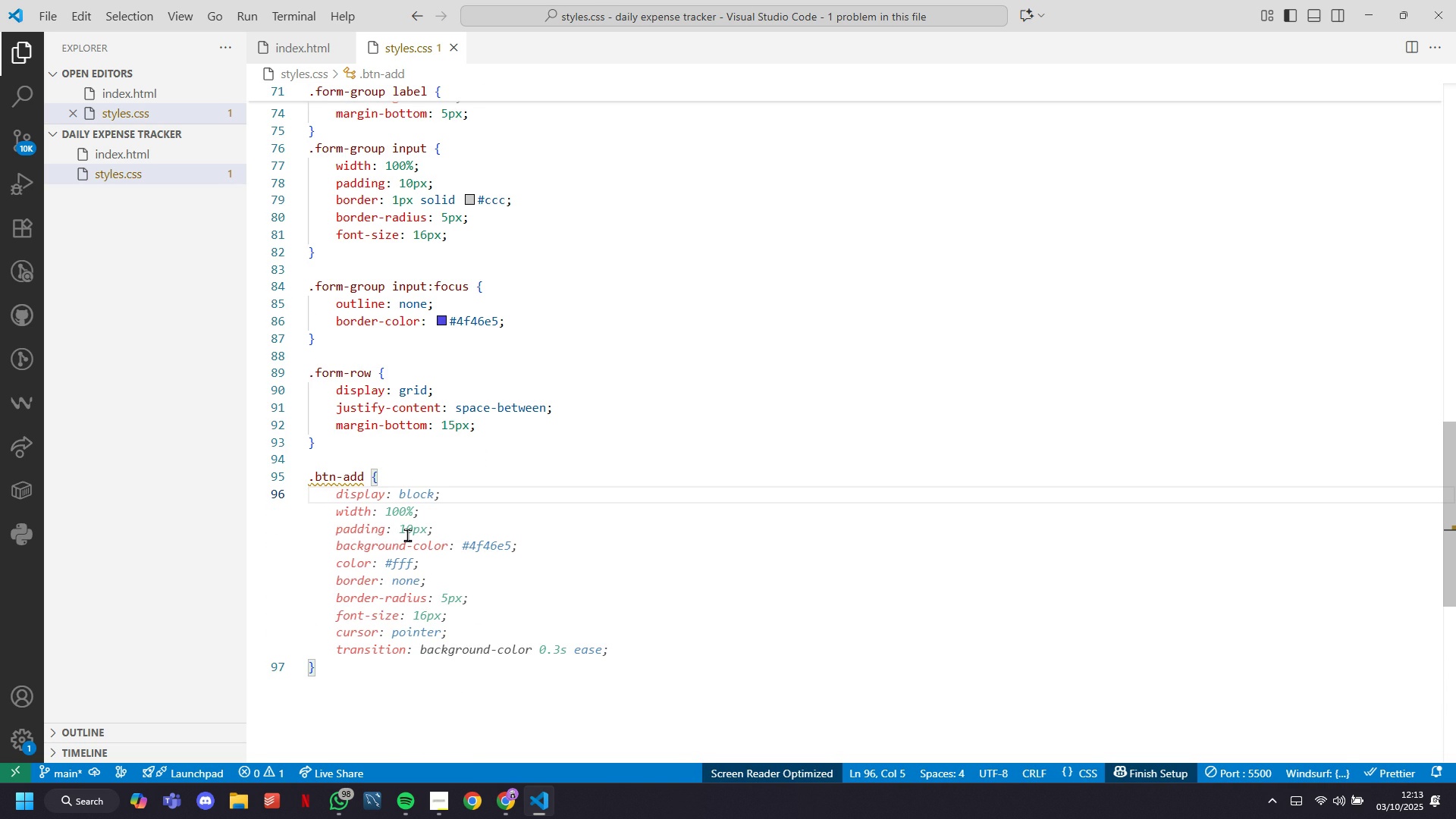 
key(Tab)
 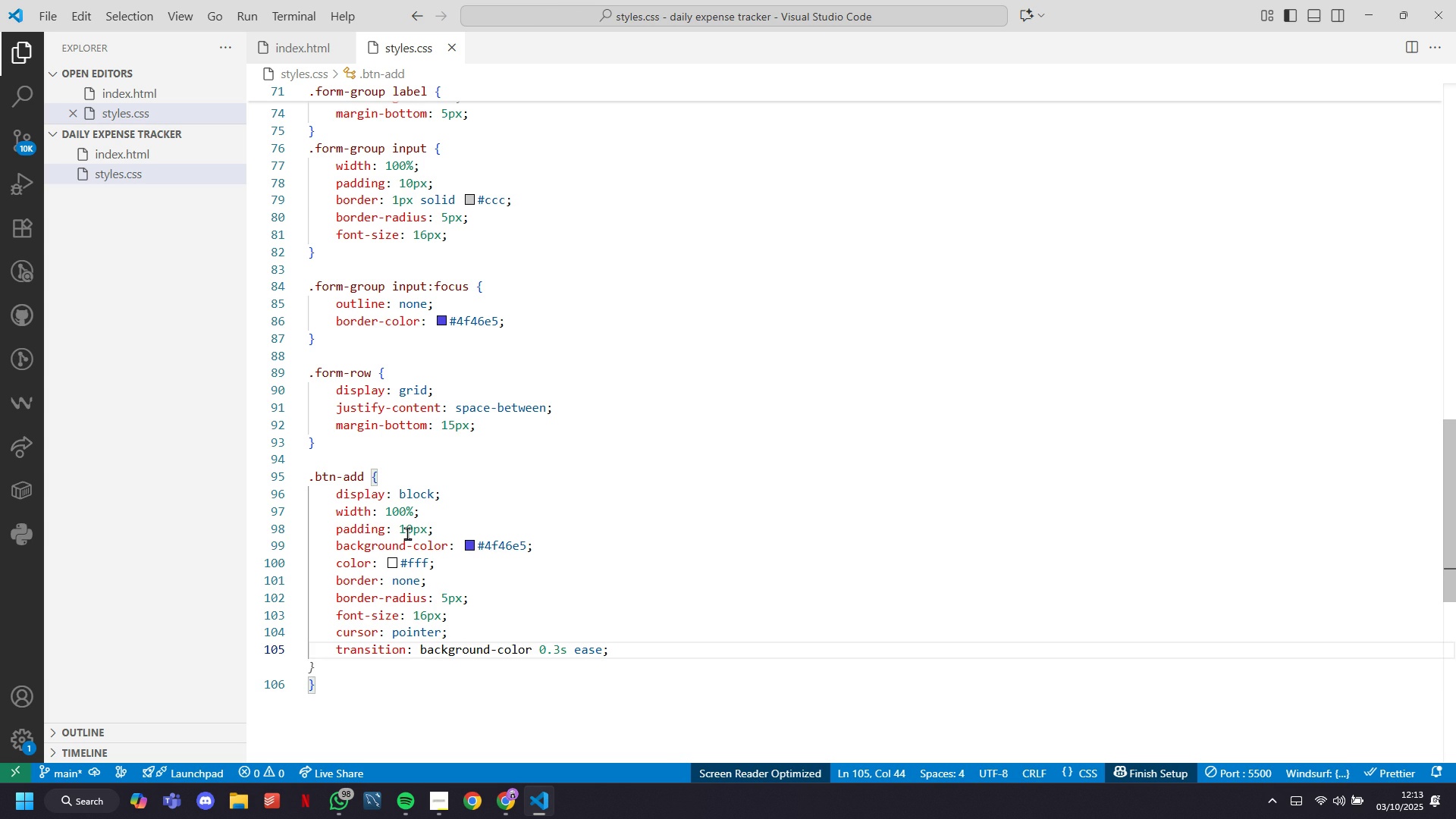 
scroll: coordinate [440, 485], scroll_direction: down, amount: 3.0
 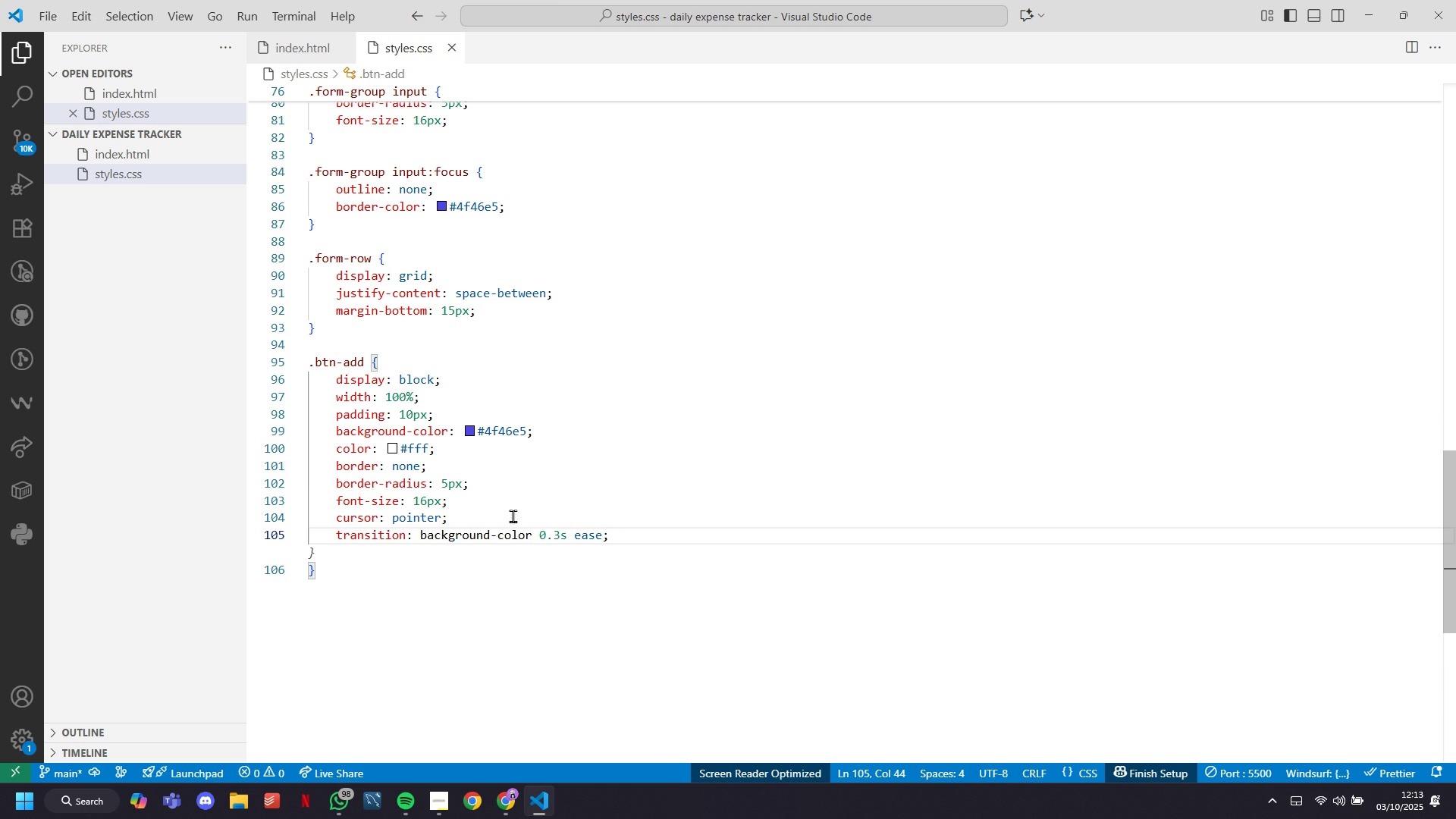 
mouse_move([613, 564])
 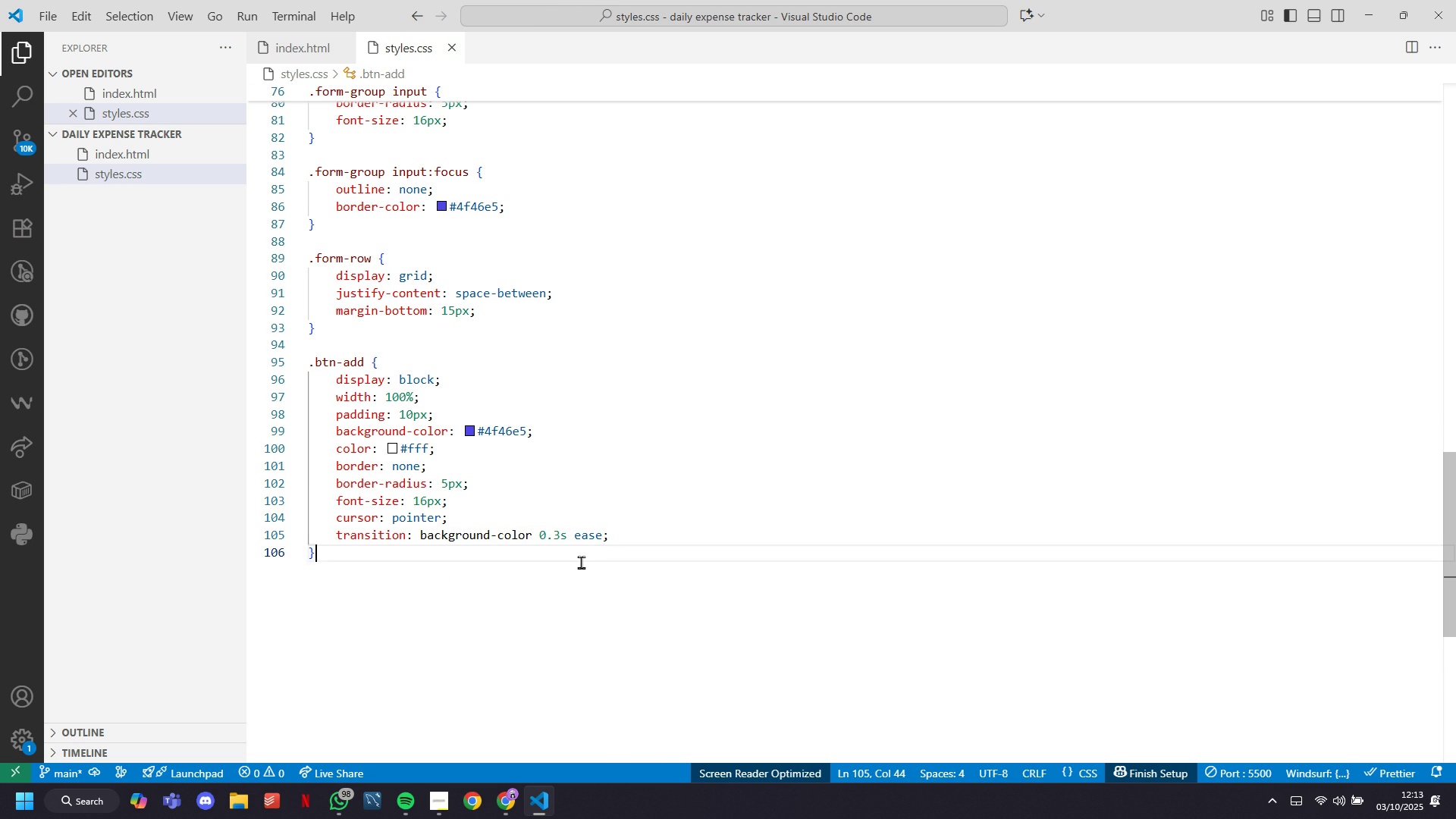 
key(Enter)
 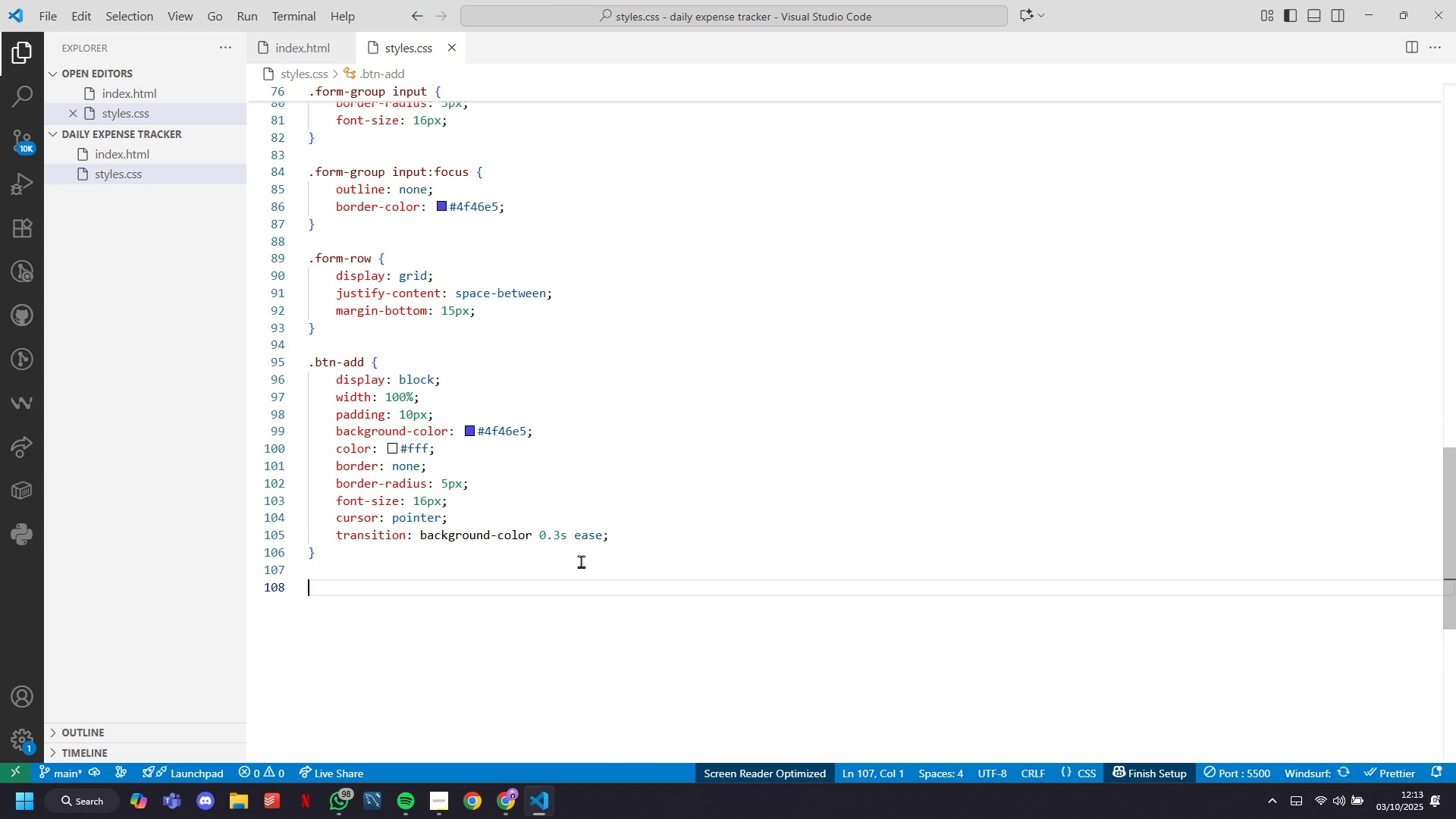 
key(Enter)
 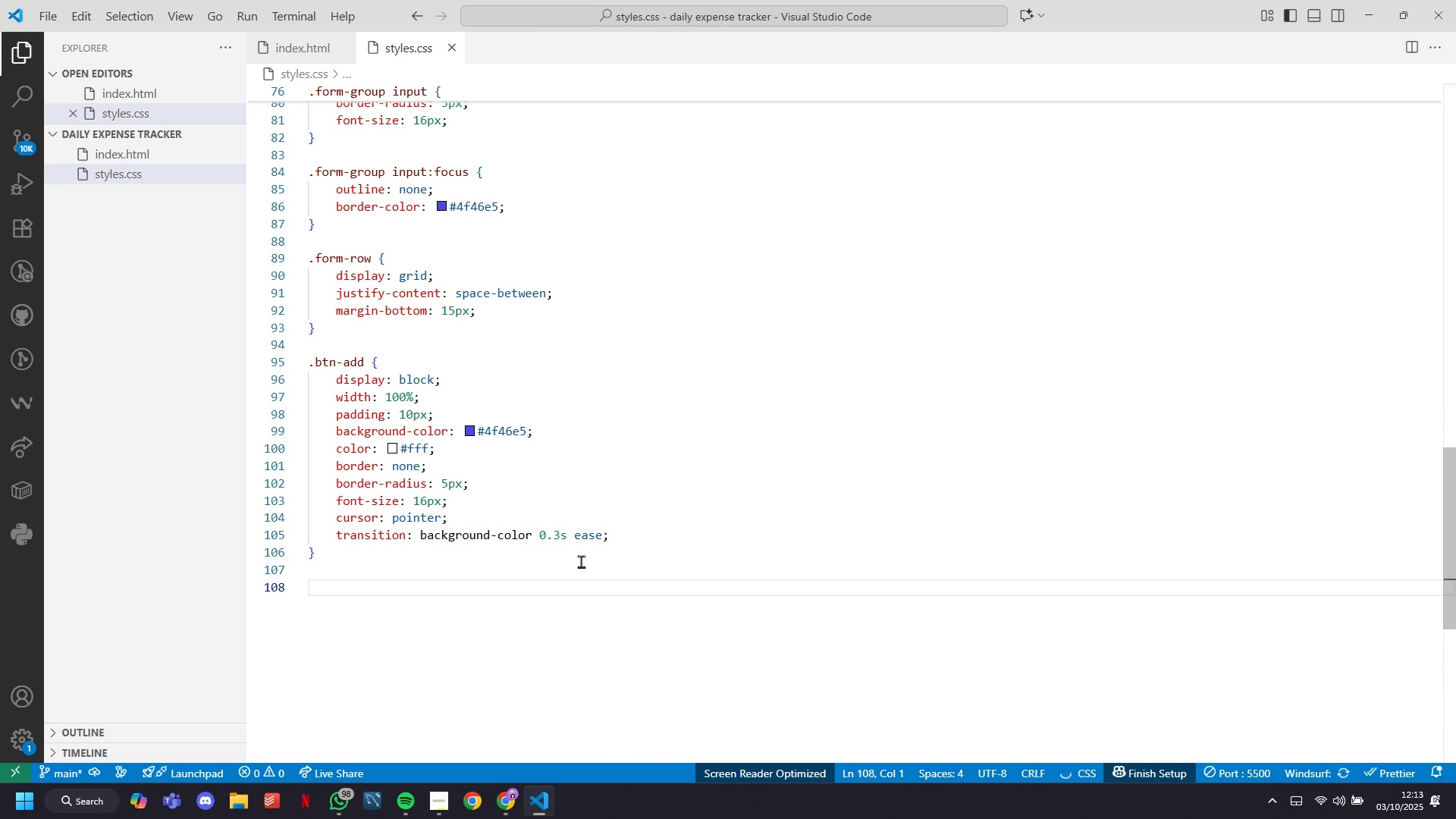 
type(.btn.add ho)
key(Backspace)
key(Backspace)
key(Backspace)
type(;)
key(Tab)
key(Tab)